 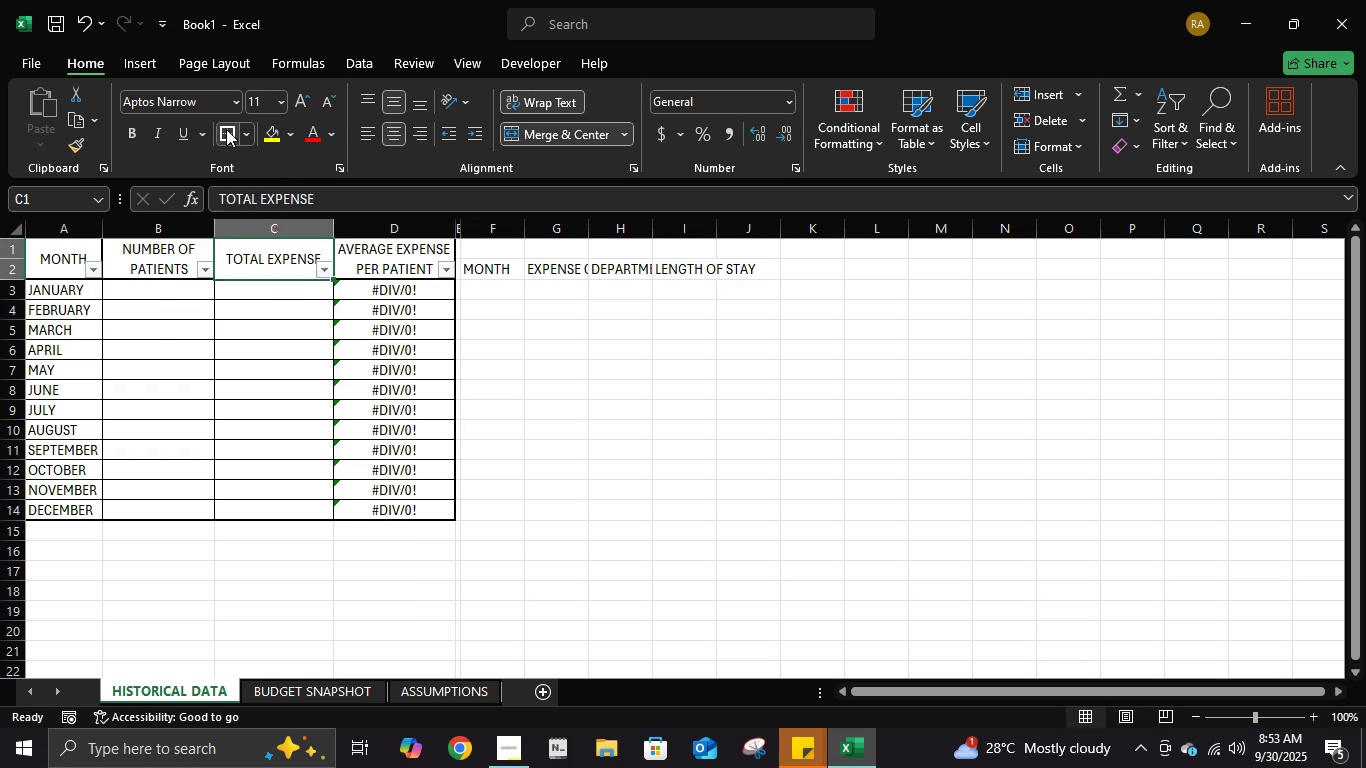 
key(ArrowRight)
 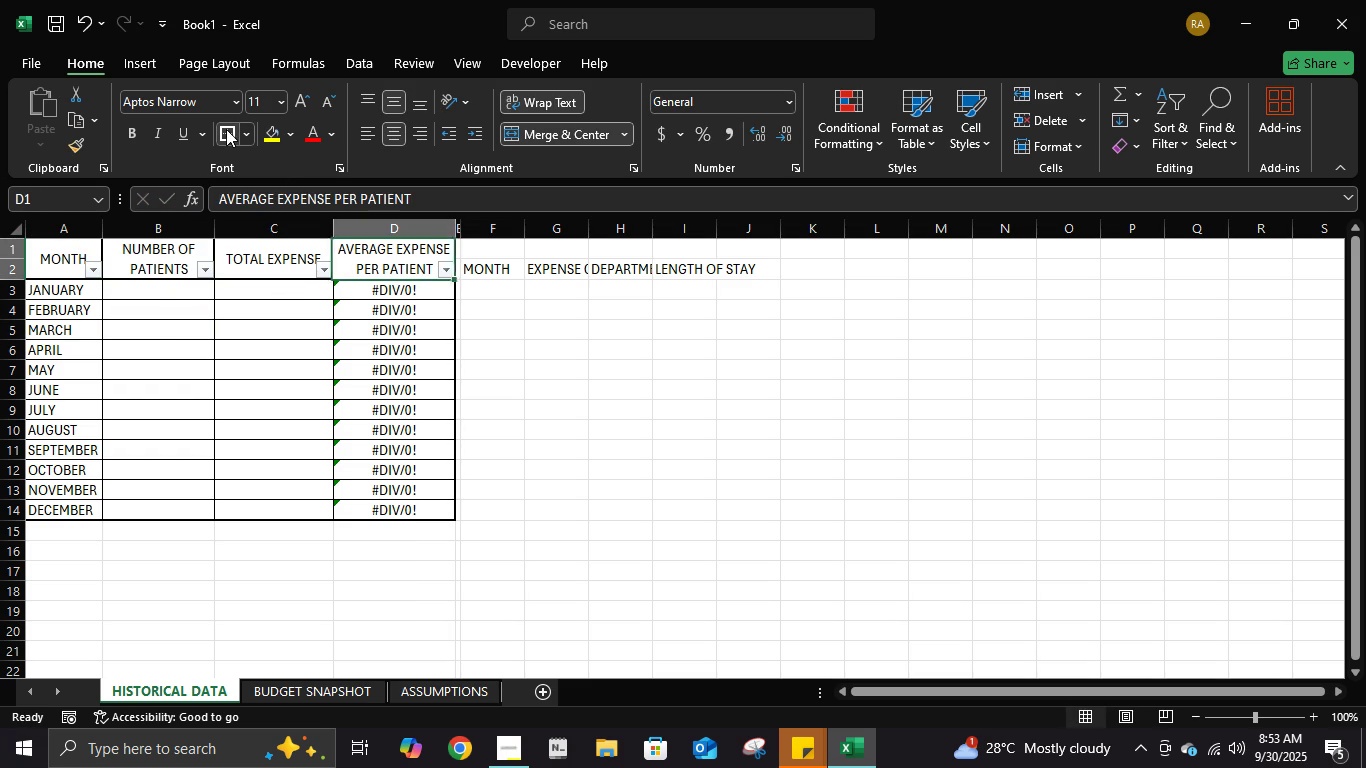 
key(ArrowRight)
 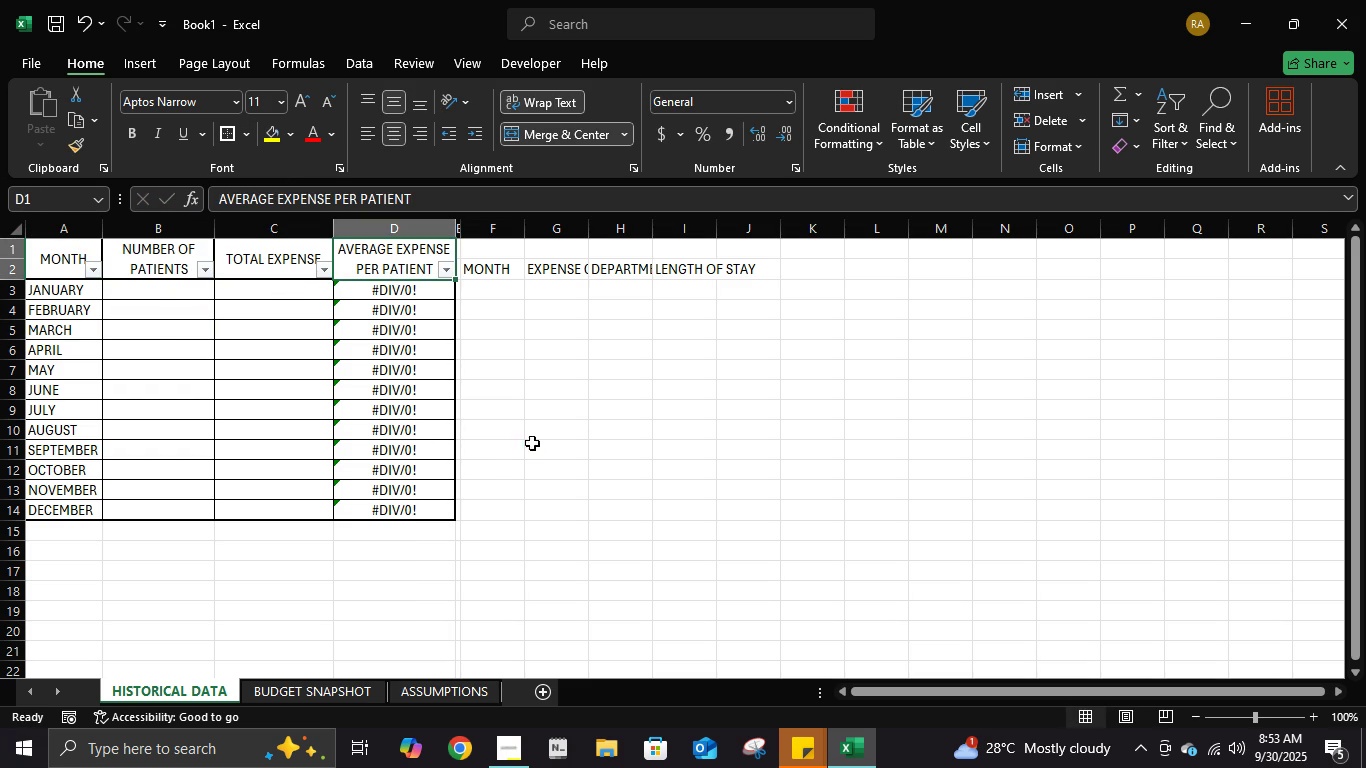 
double_click([532, 443])
 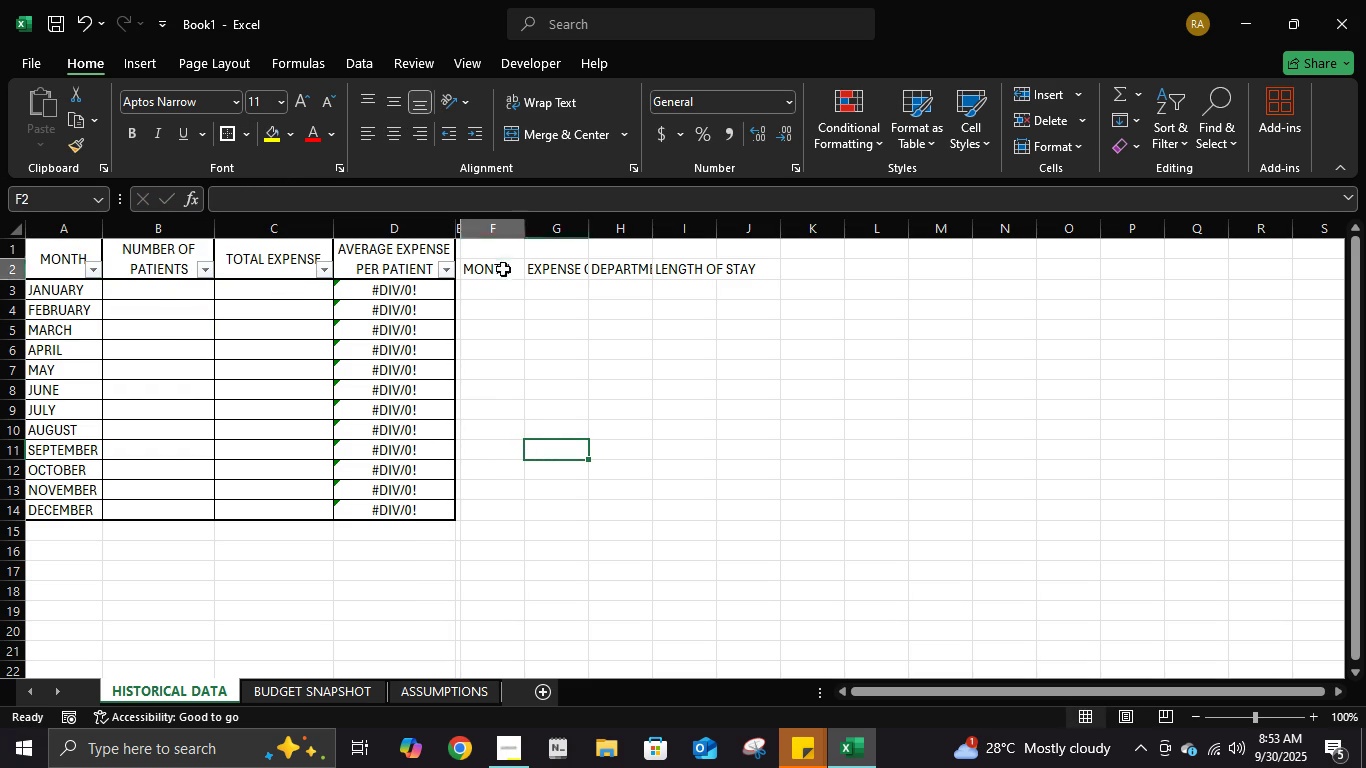 
double_click([503, 260])
 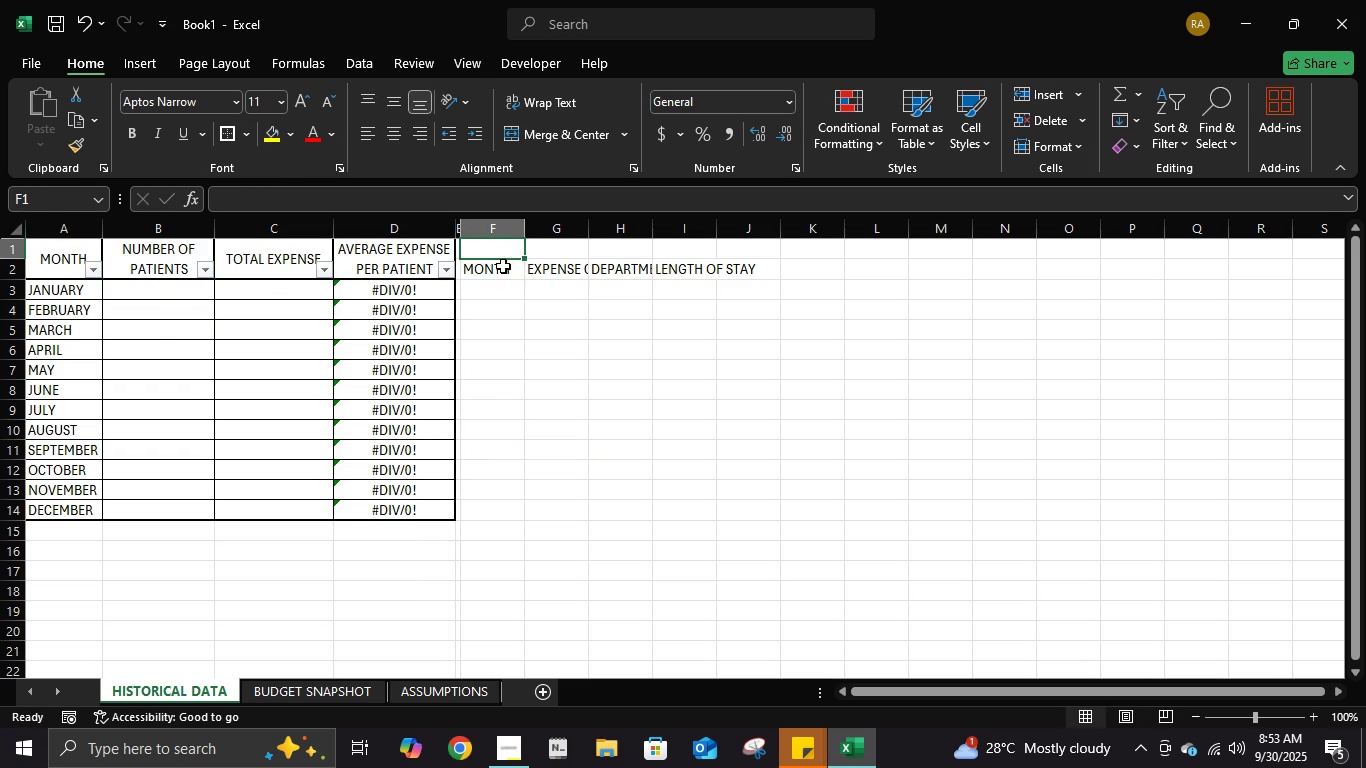 
triple_click([503, 260])
 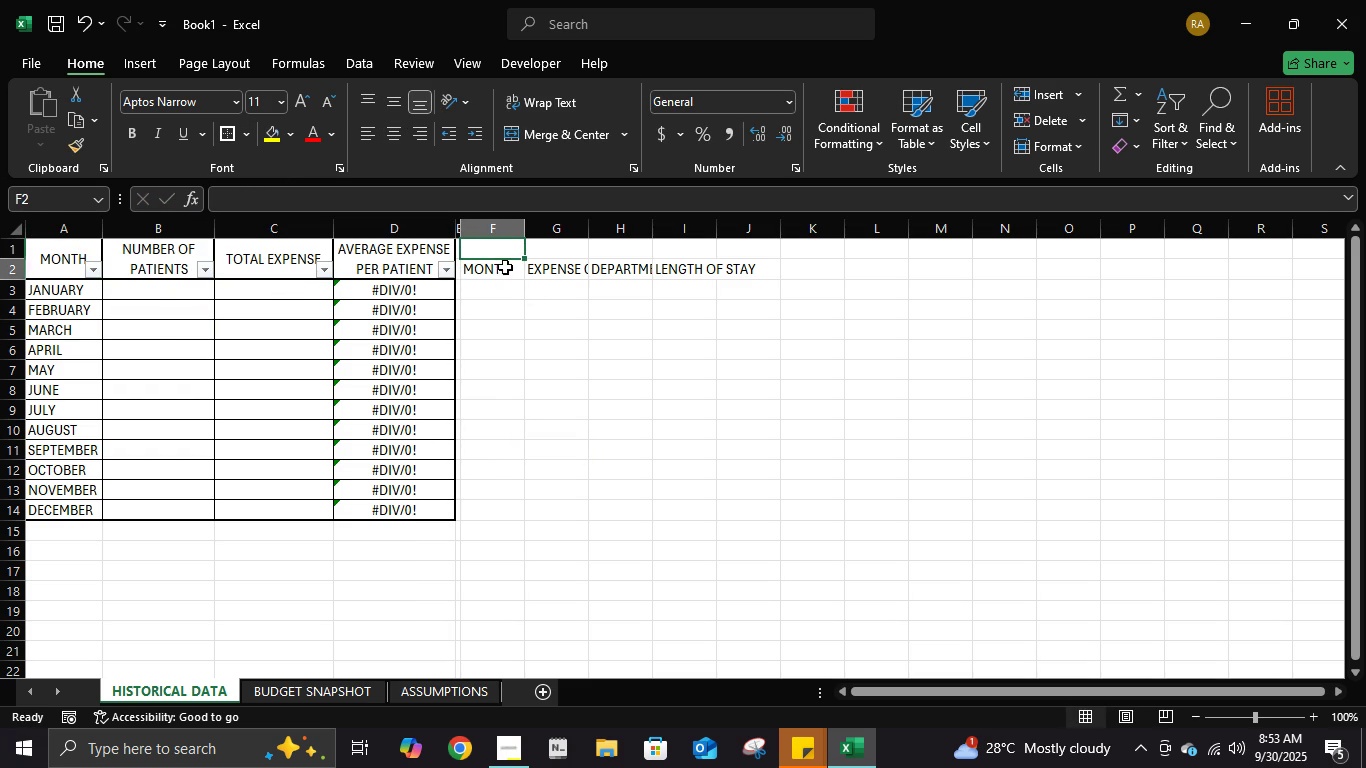 
left_click([505, 267])